 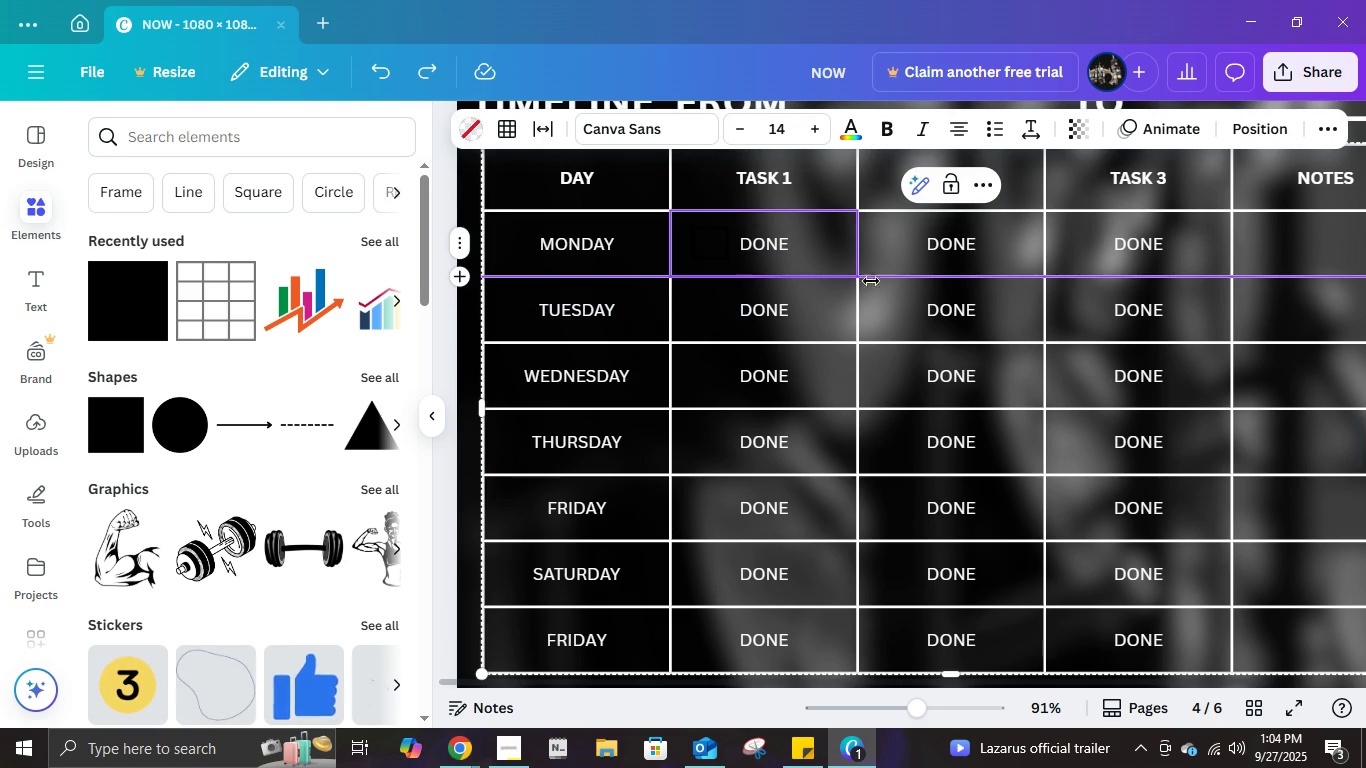 
left_click([898, 339])
 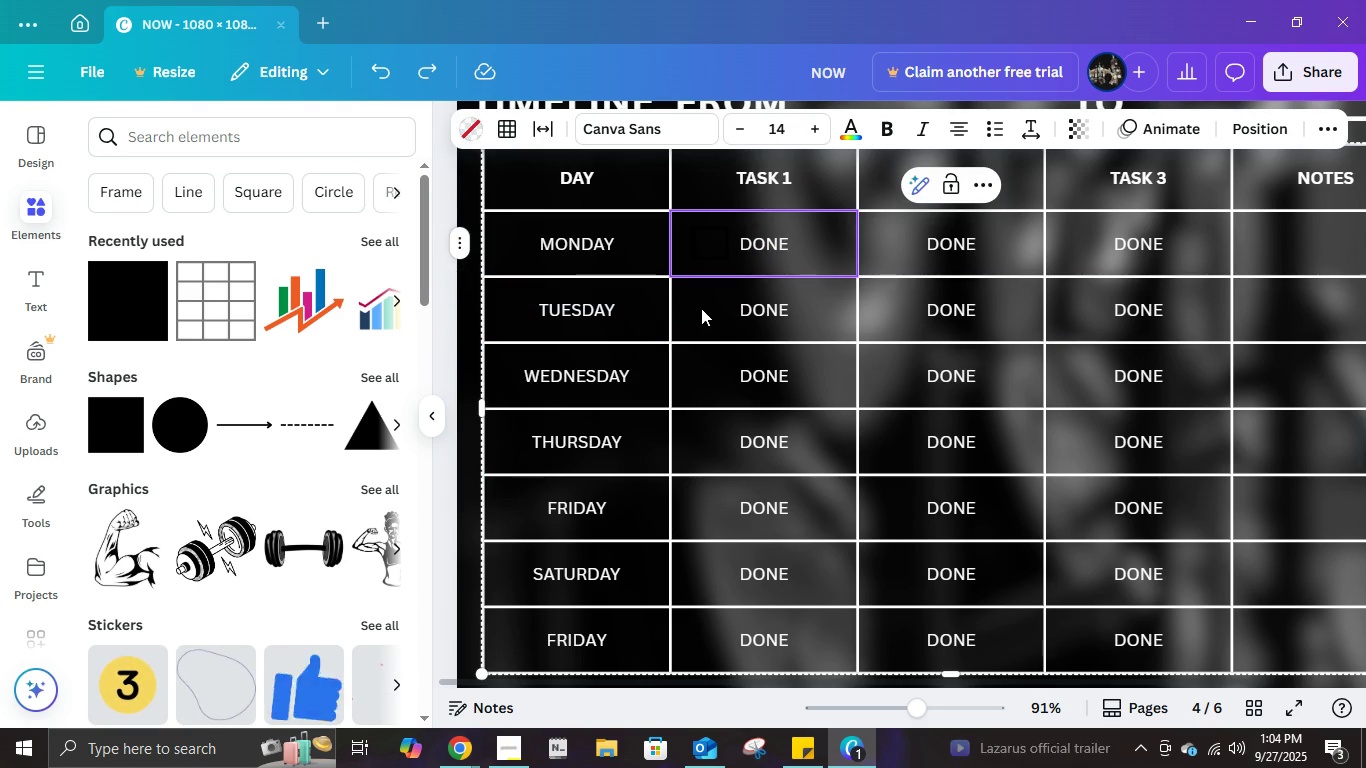 
left_click([701, 309])
 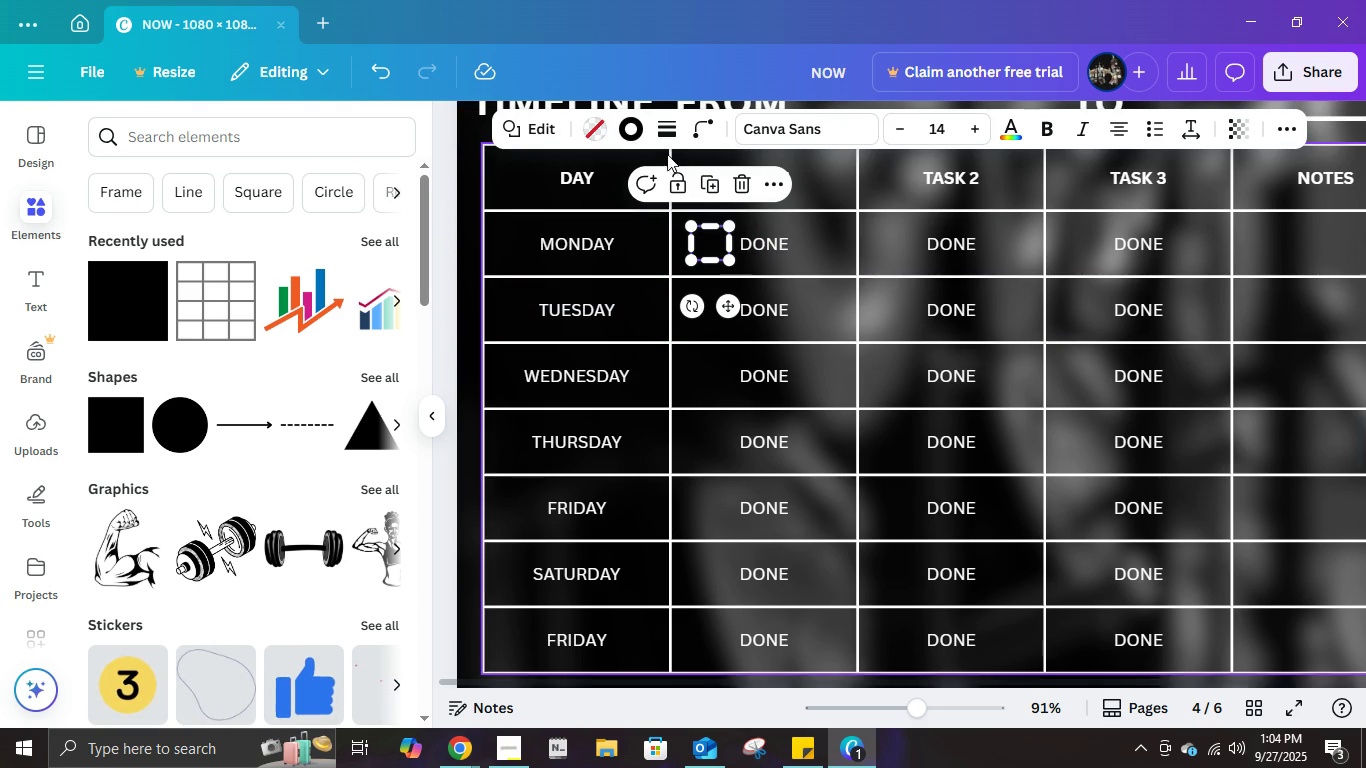 
left_click([634, 121])
 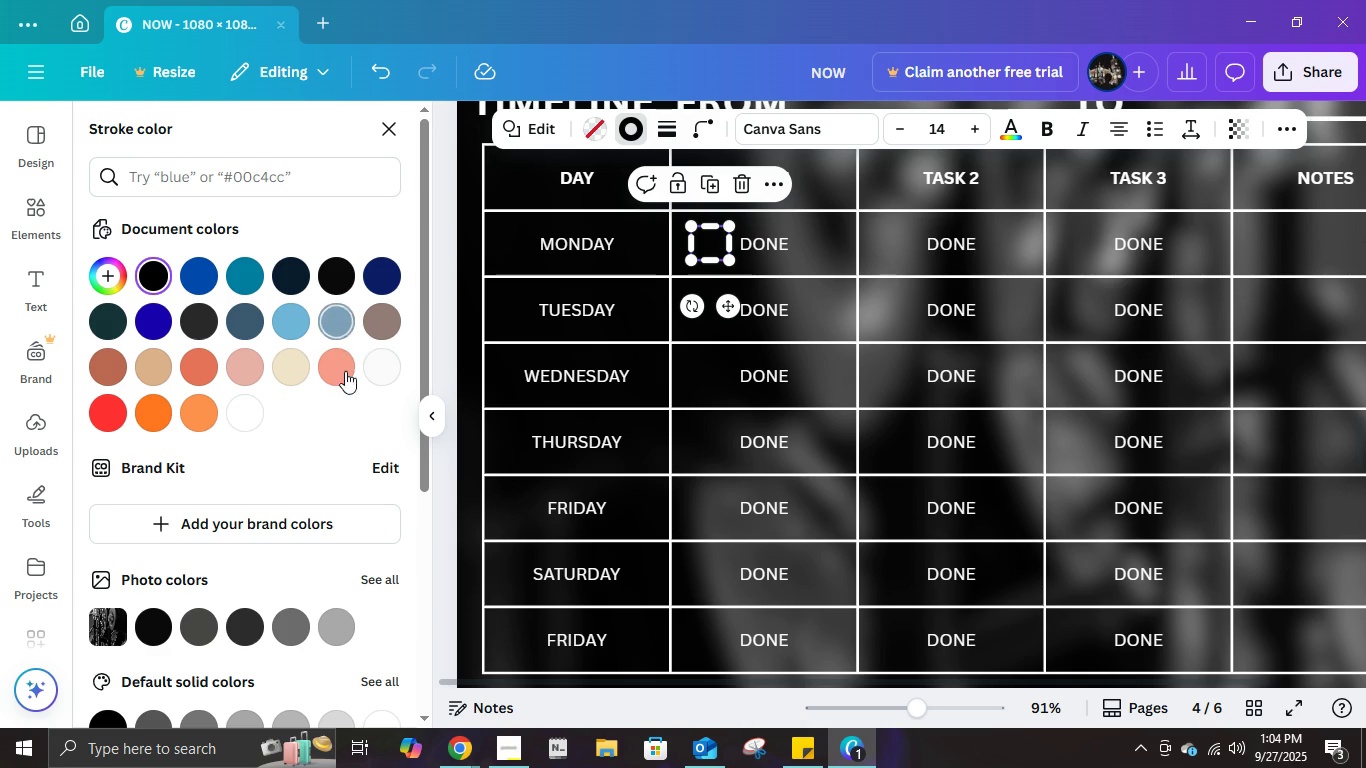 
left_click([366, 379])
 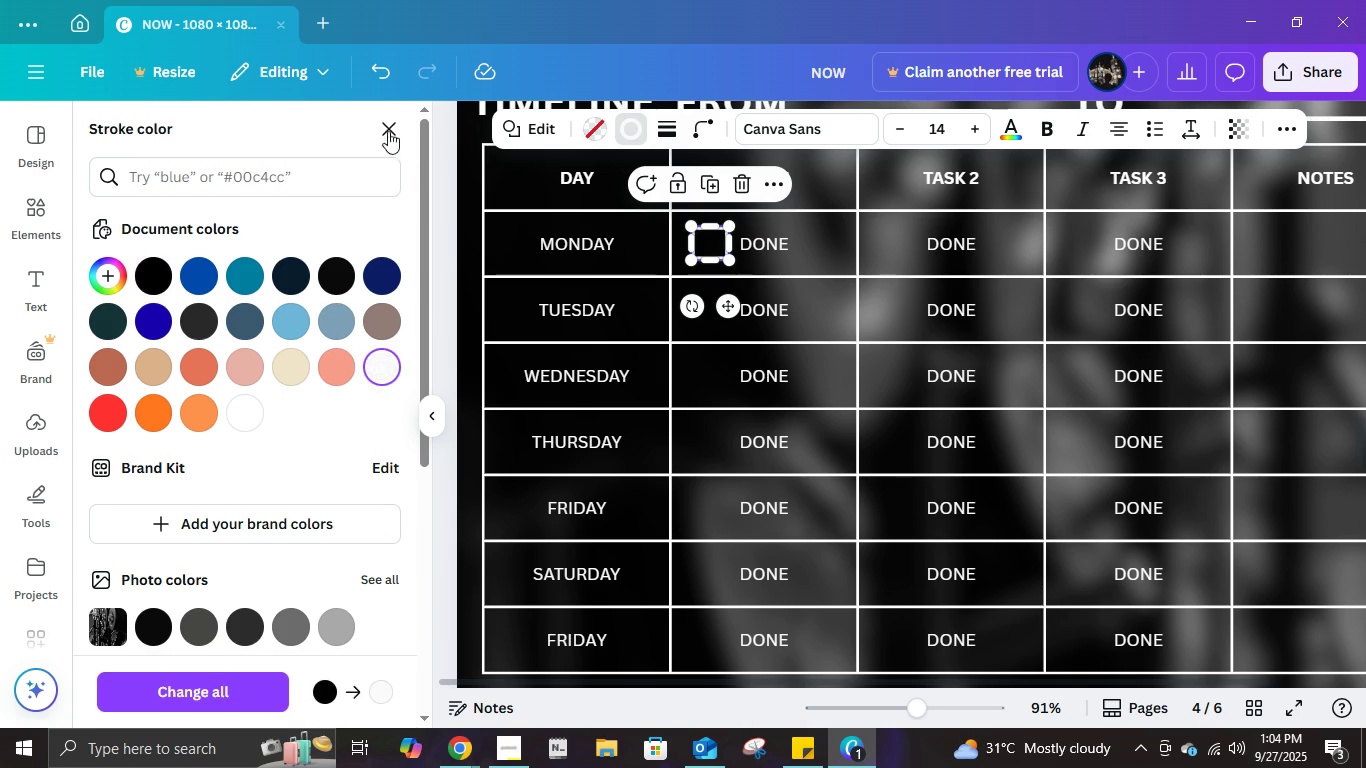 
left_click([394, 134])
 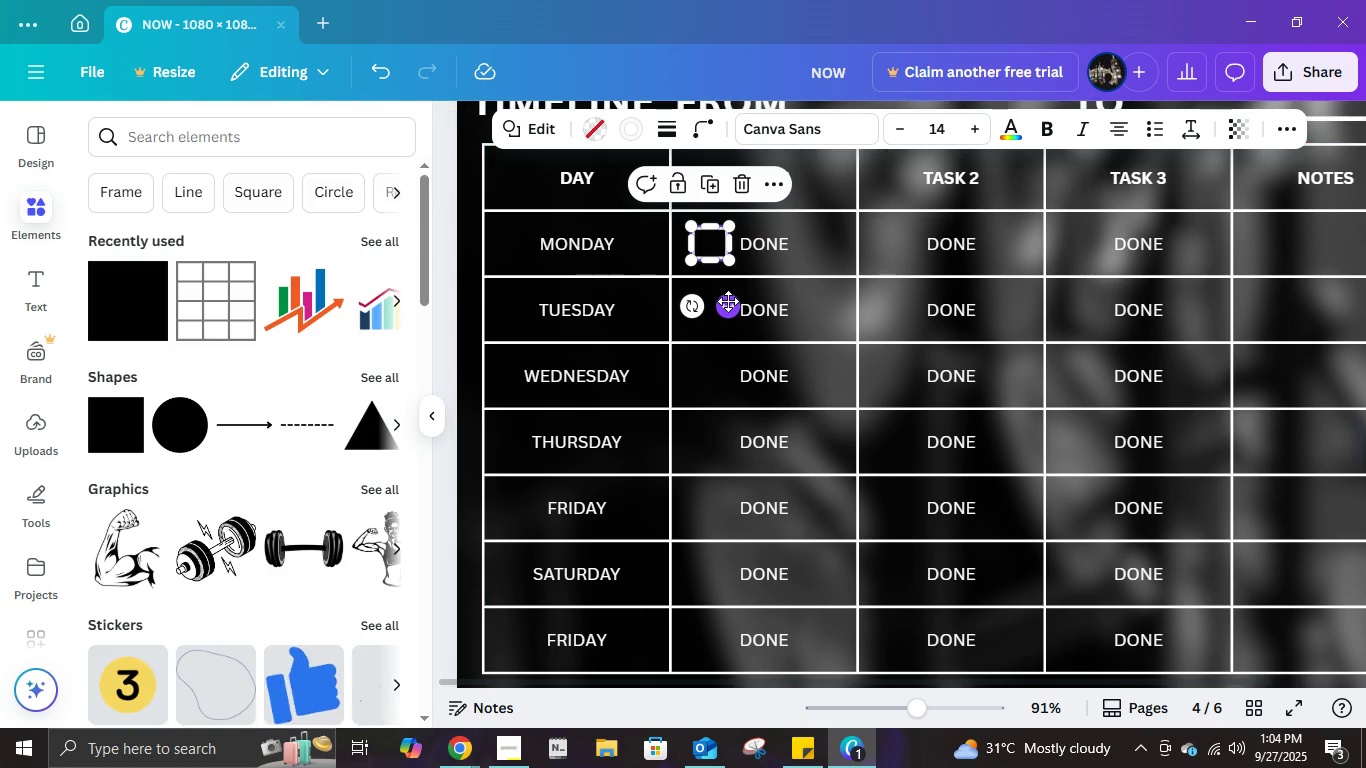 
left_click([728, 301])
 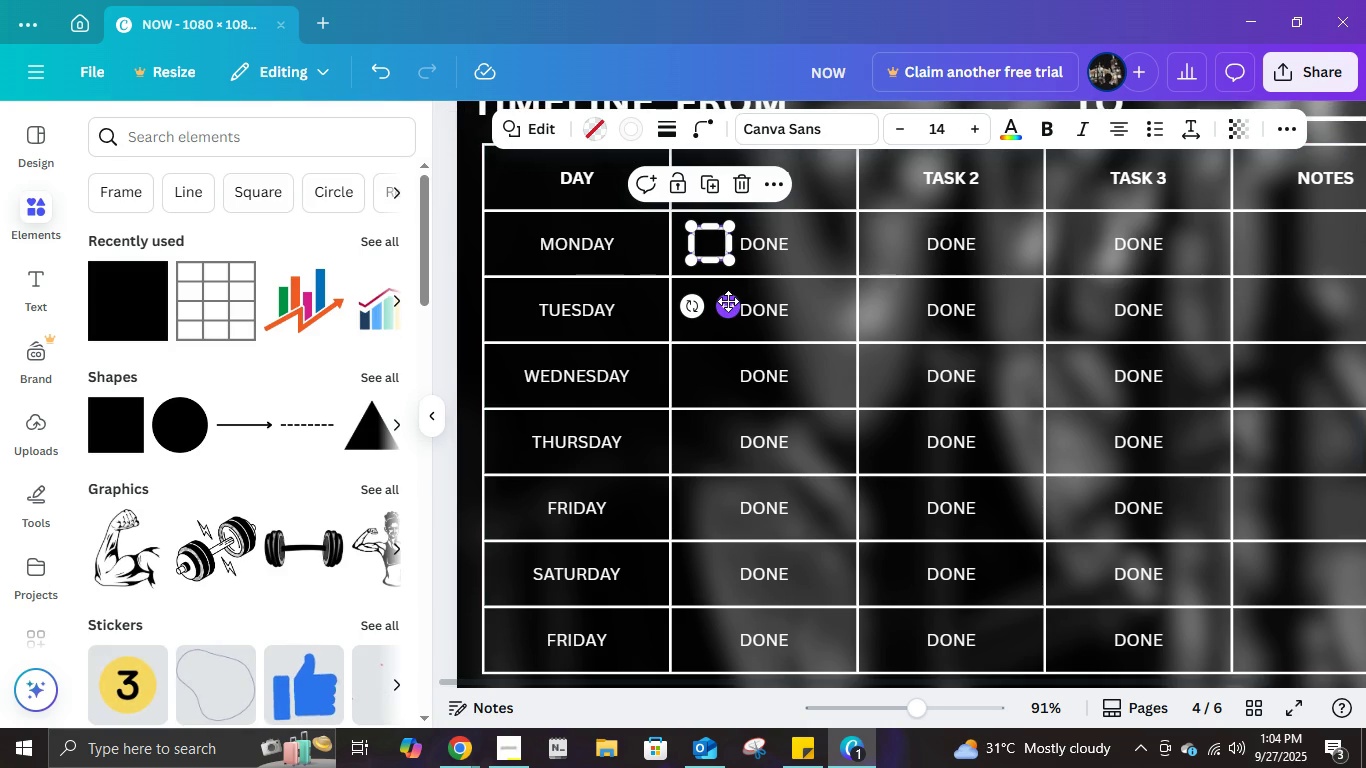 
key(Control+ControlLeft)
 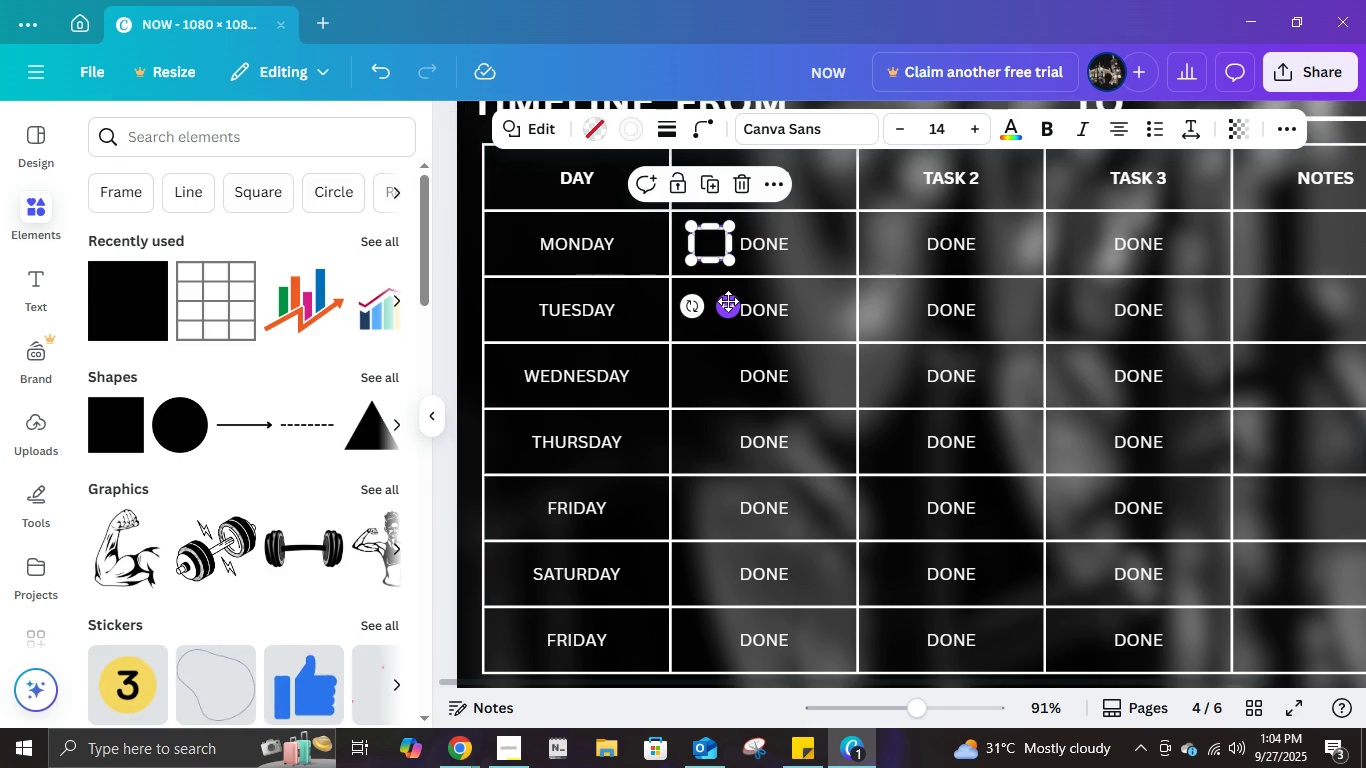 
key(Control+D)